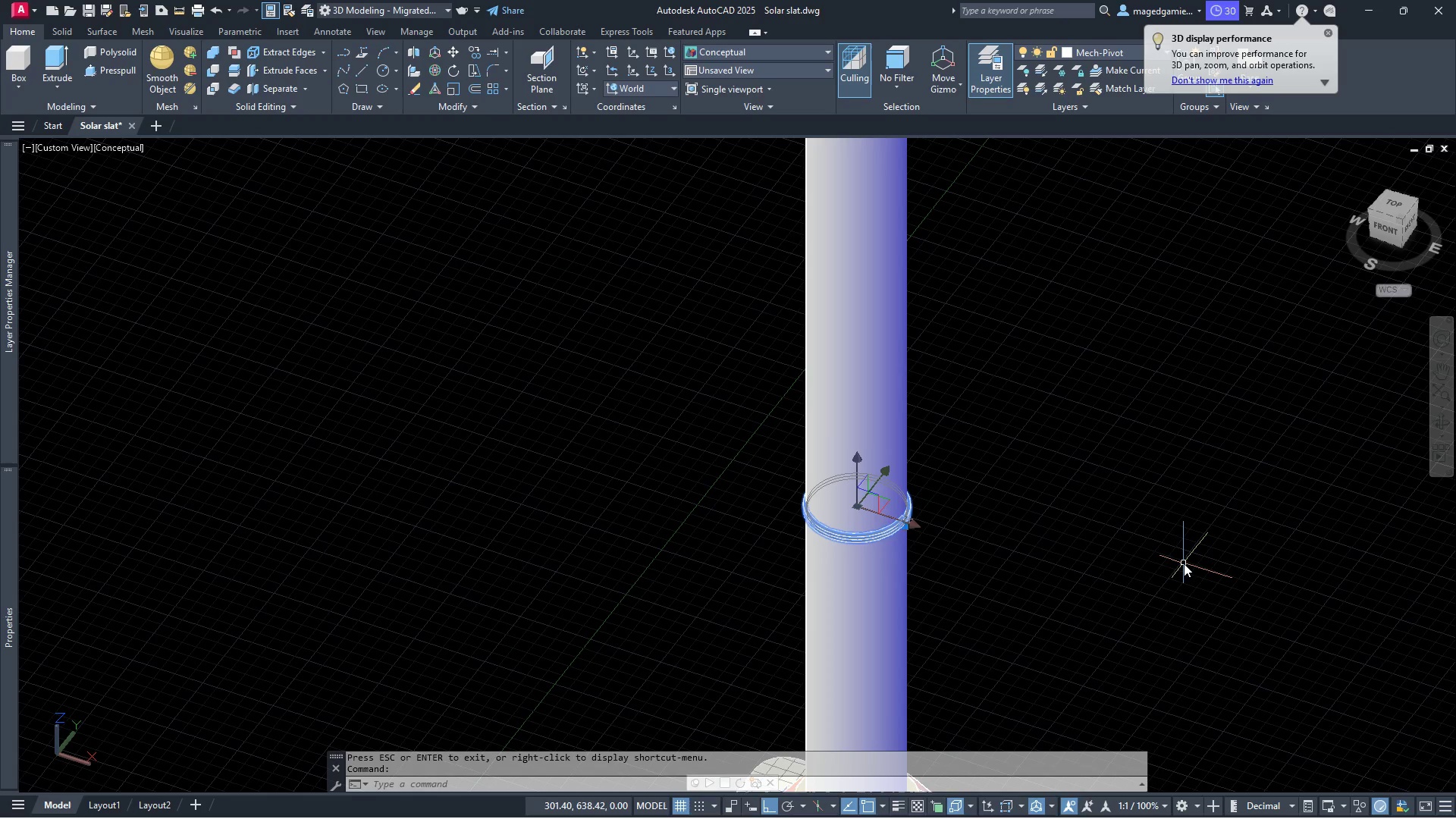 
key(Delete)
 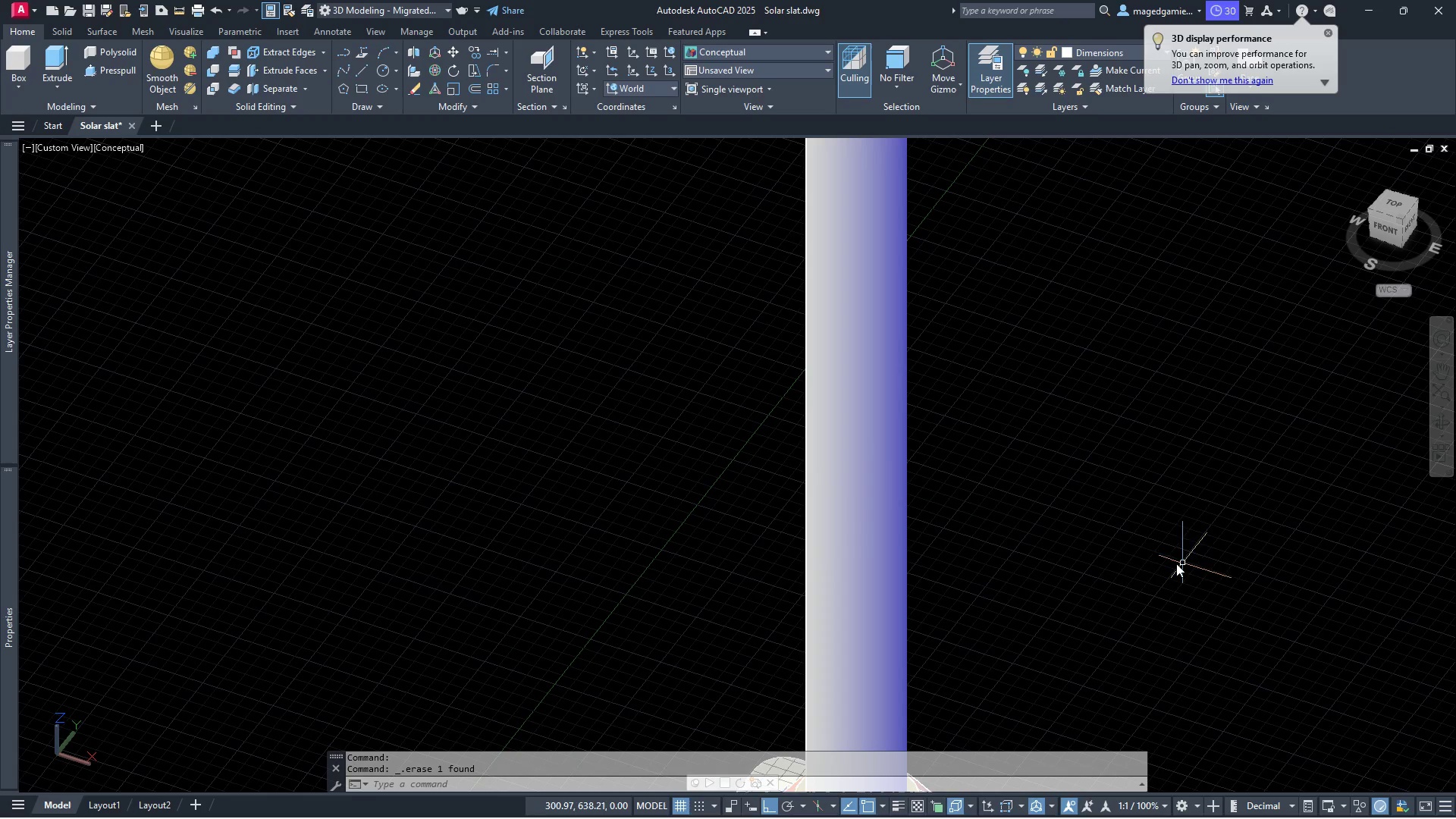 
scroll: coordinate [1055, 598], scroll_direction: down, amount: 3.0
 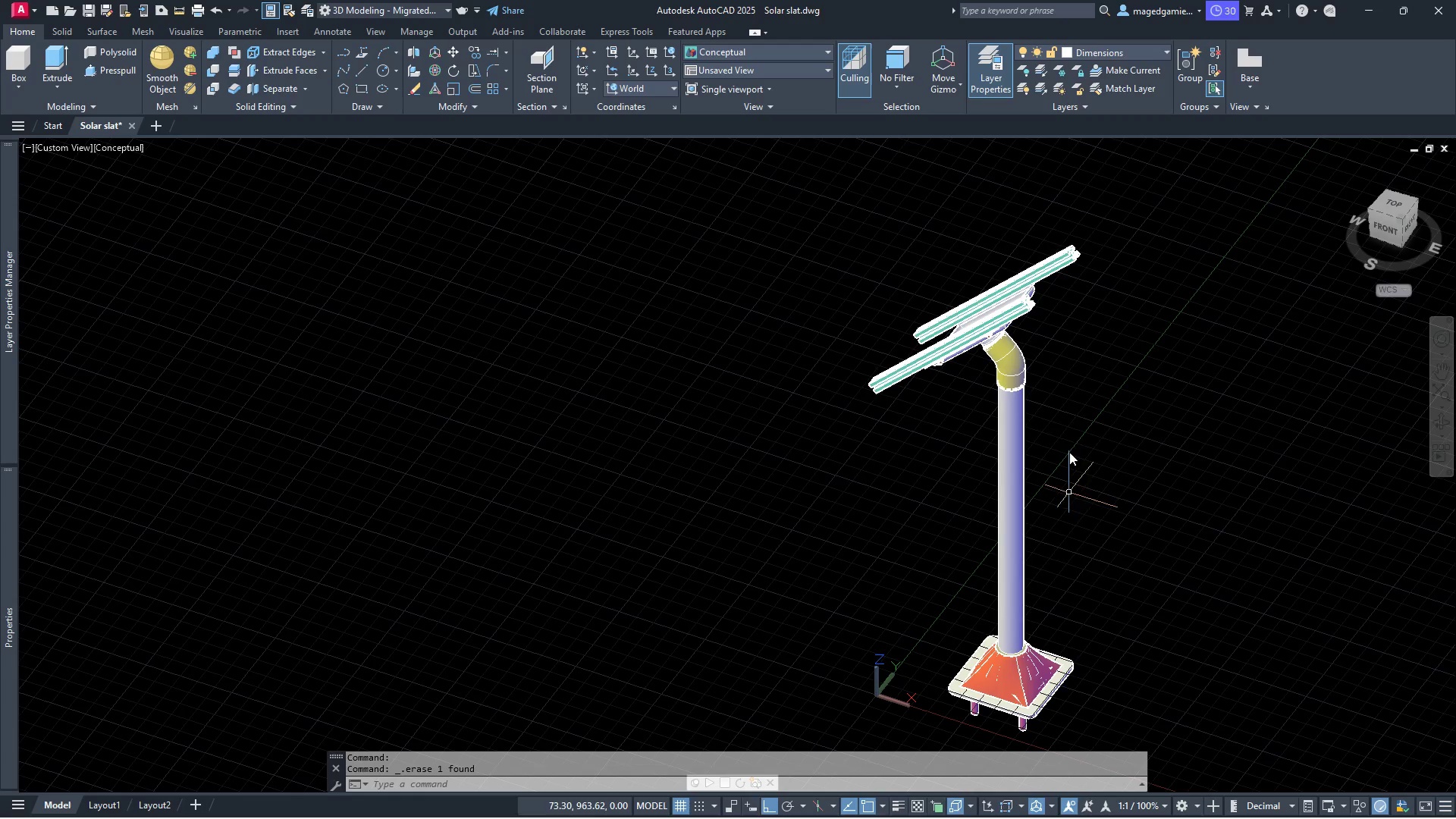 
scroll: coordinate [954, 384], scroll_direction: up, amount: 6.0
 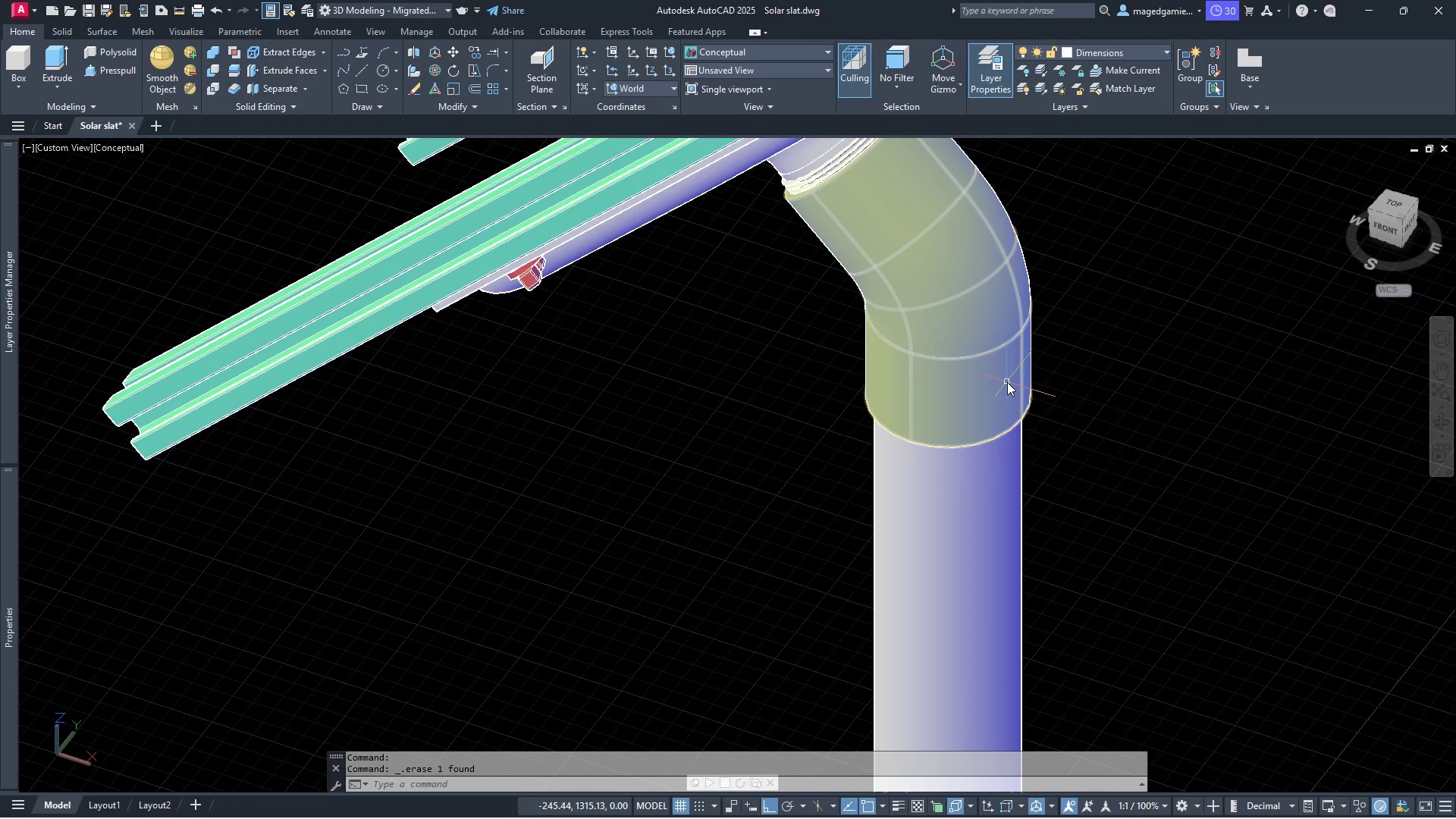 
wait(5.8)
 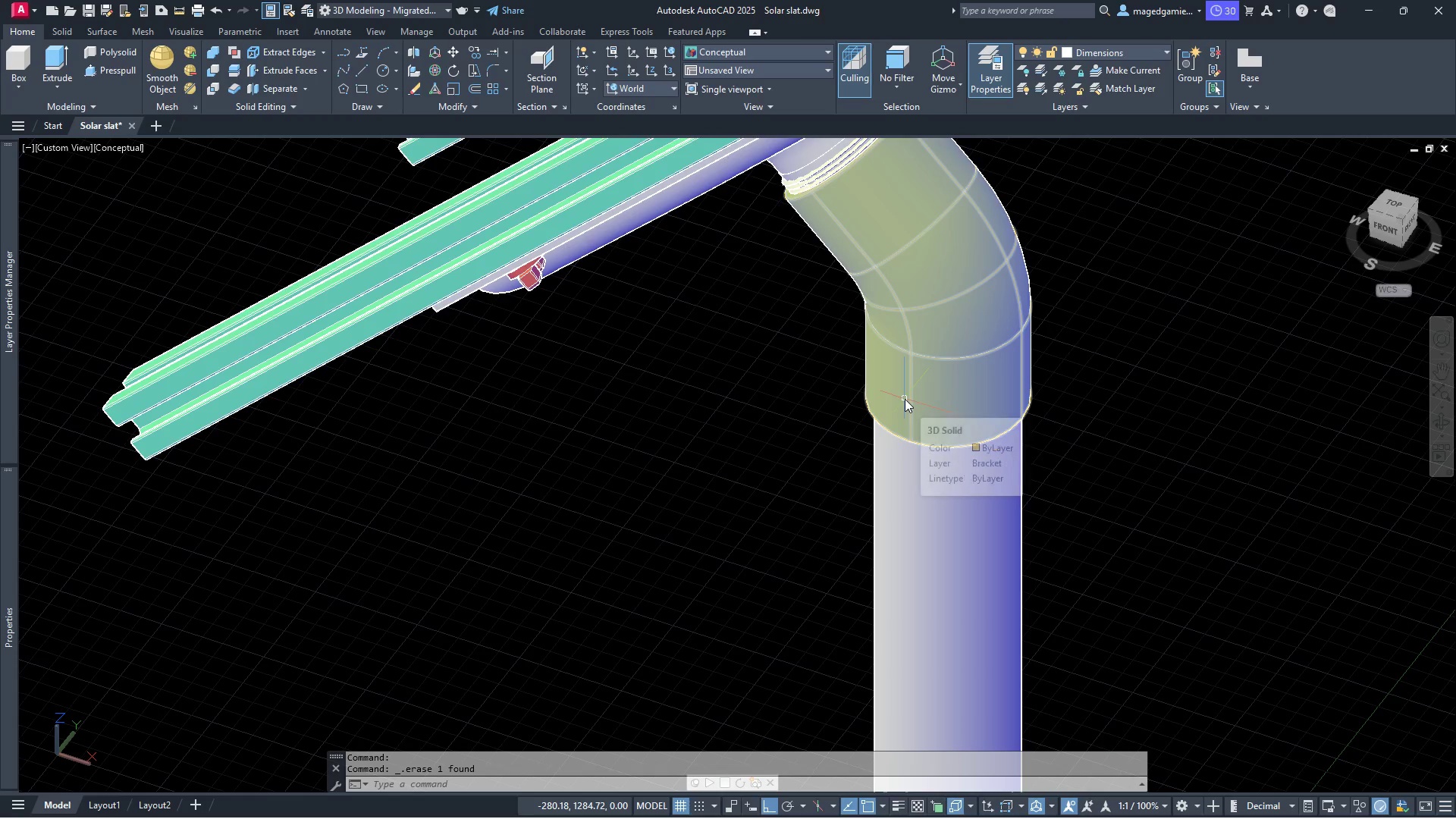 
scroll: coordinate [1007, 382], scroll_direction: down, amount: 2.0
 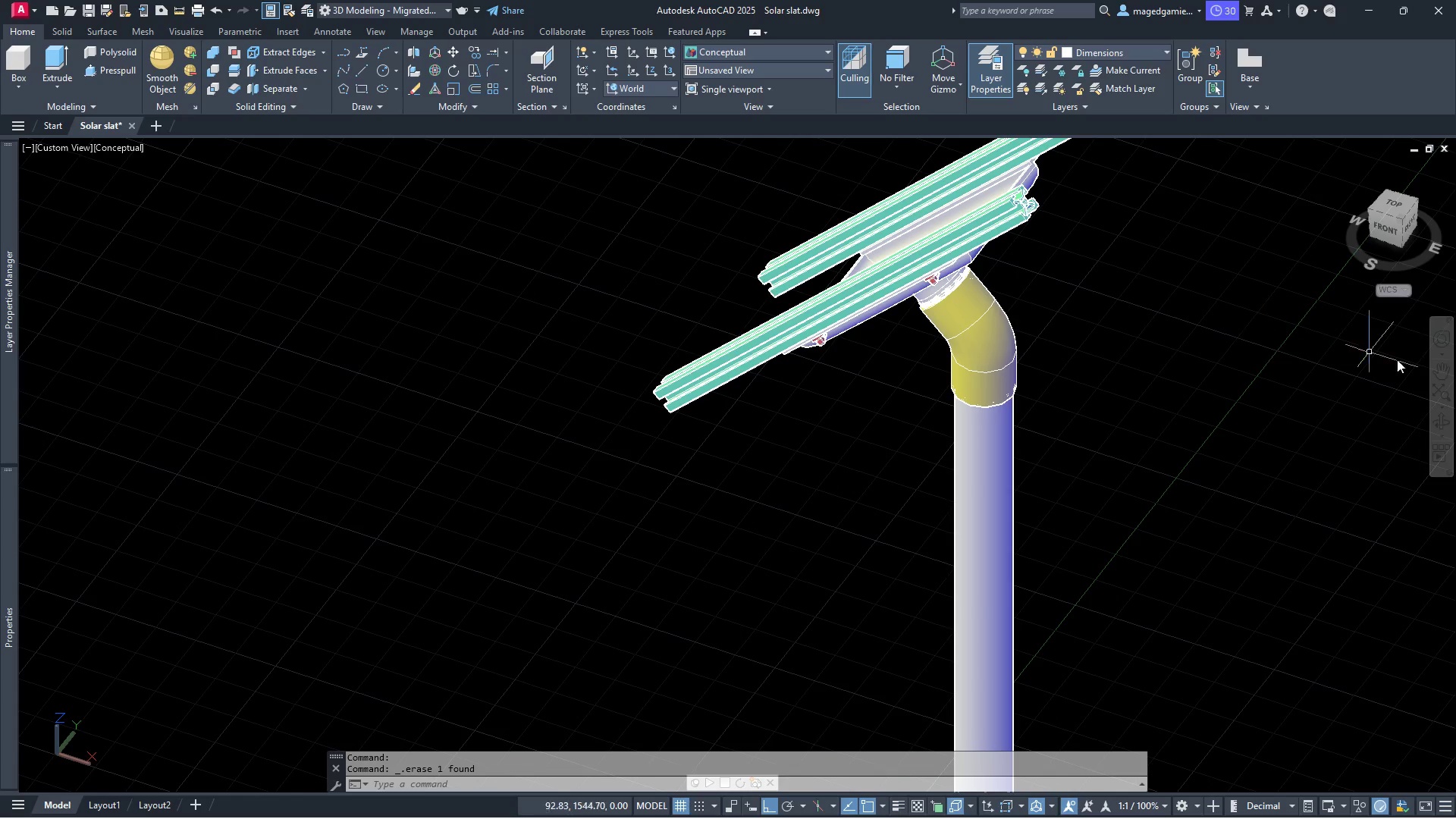 
left_click([1448, 418])
 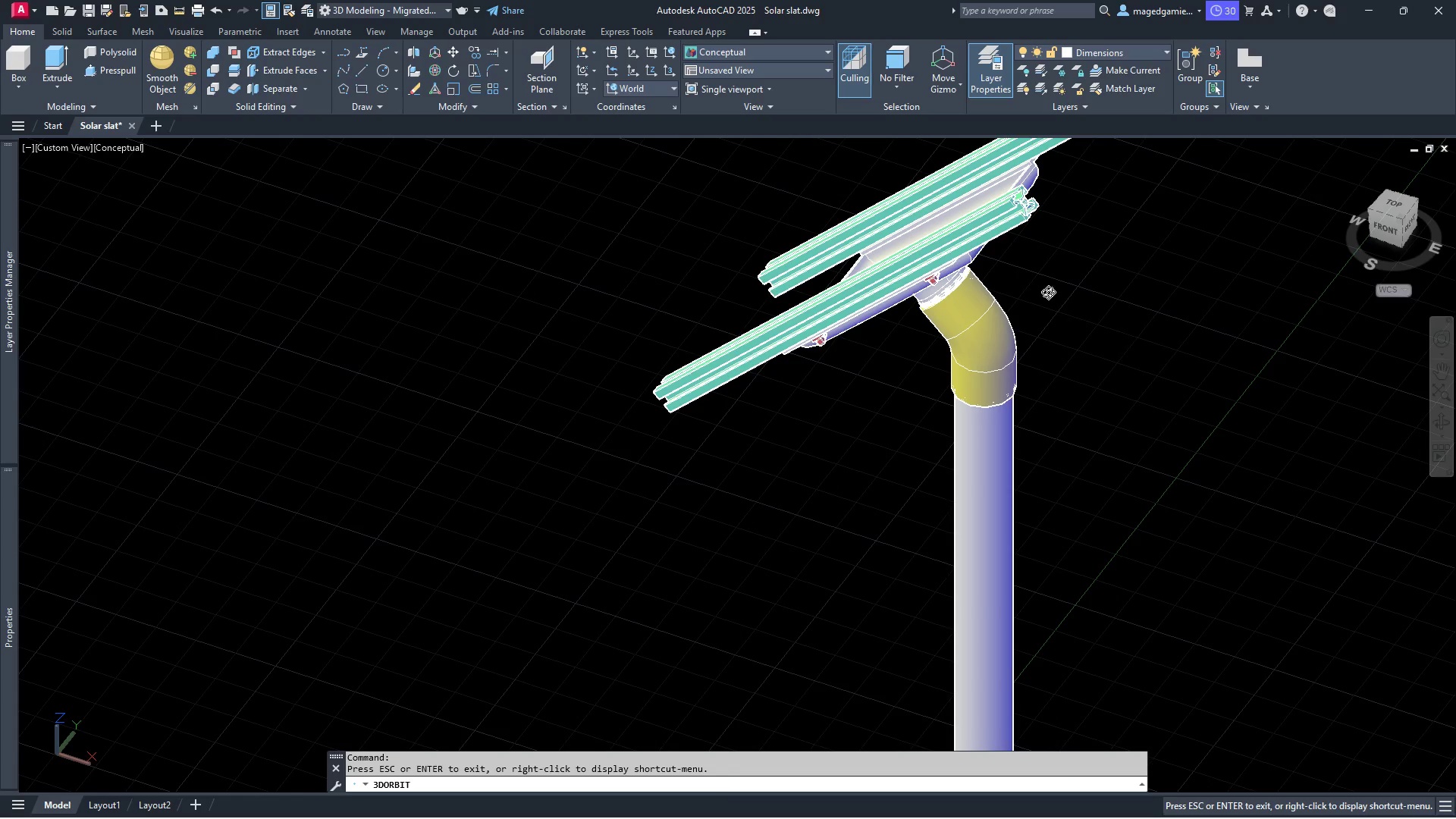 
left_click_drag(start_coordinate=[1043, 277], to_coordinate=[894, 196])
 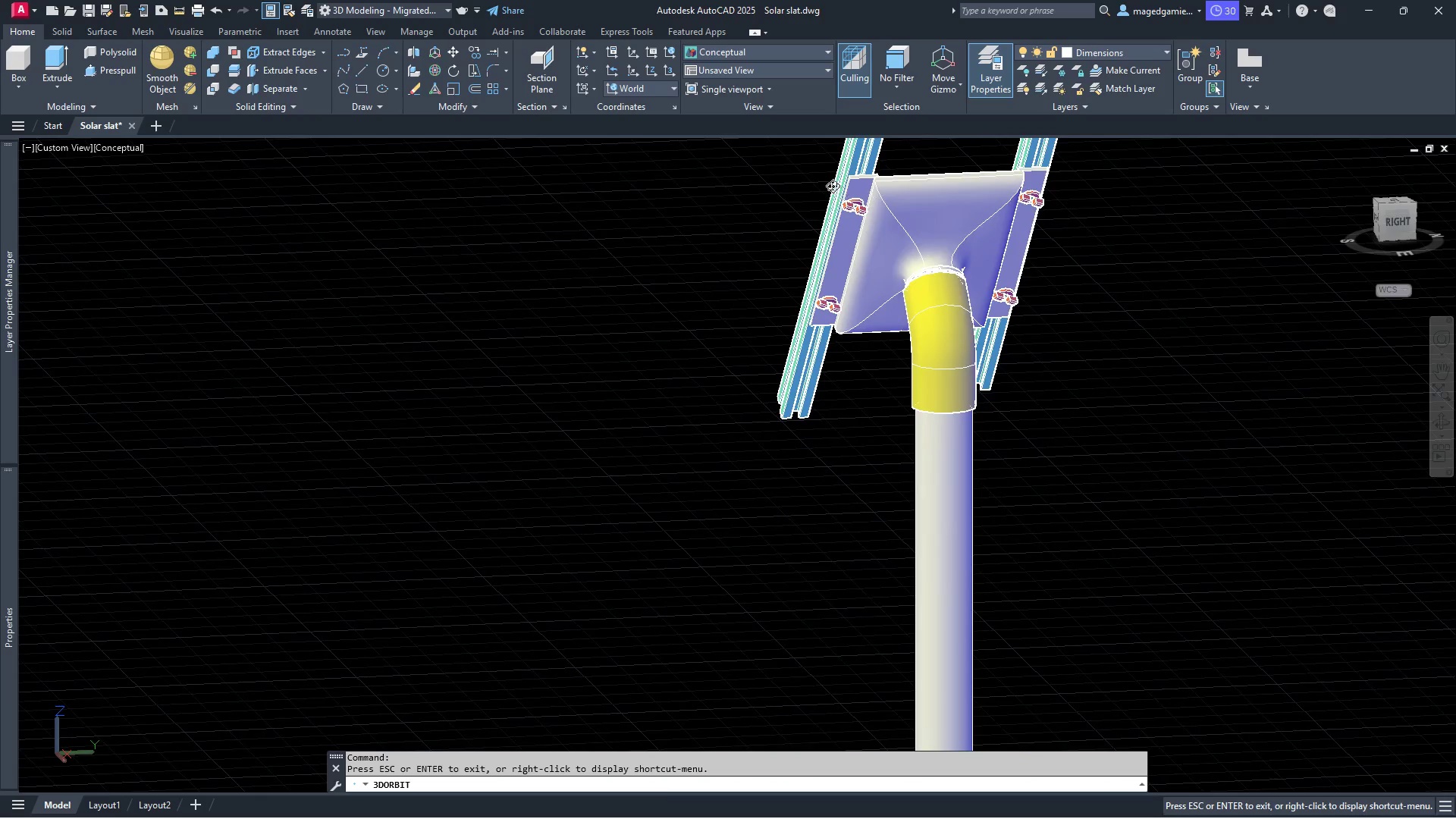 
scroll: coordinate [923, 175], scroll_direction: up, amount: 18.0
 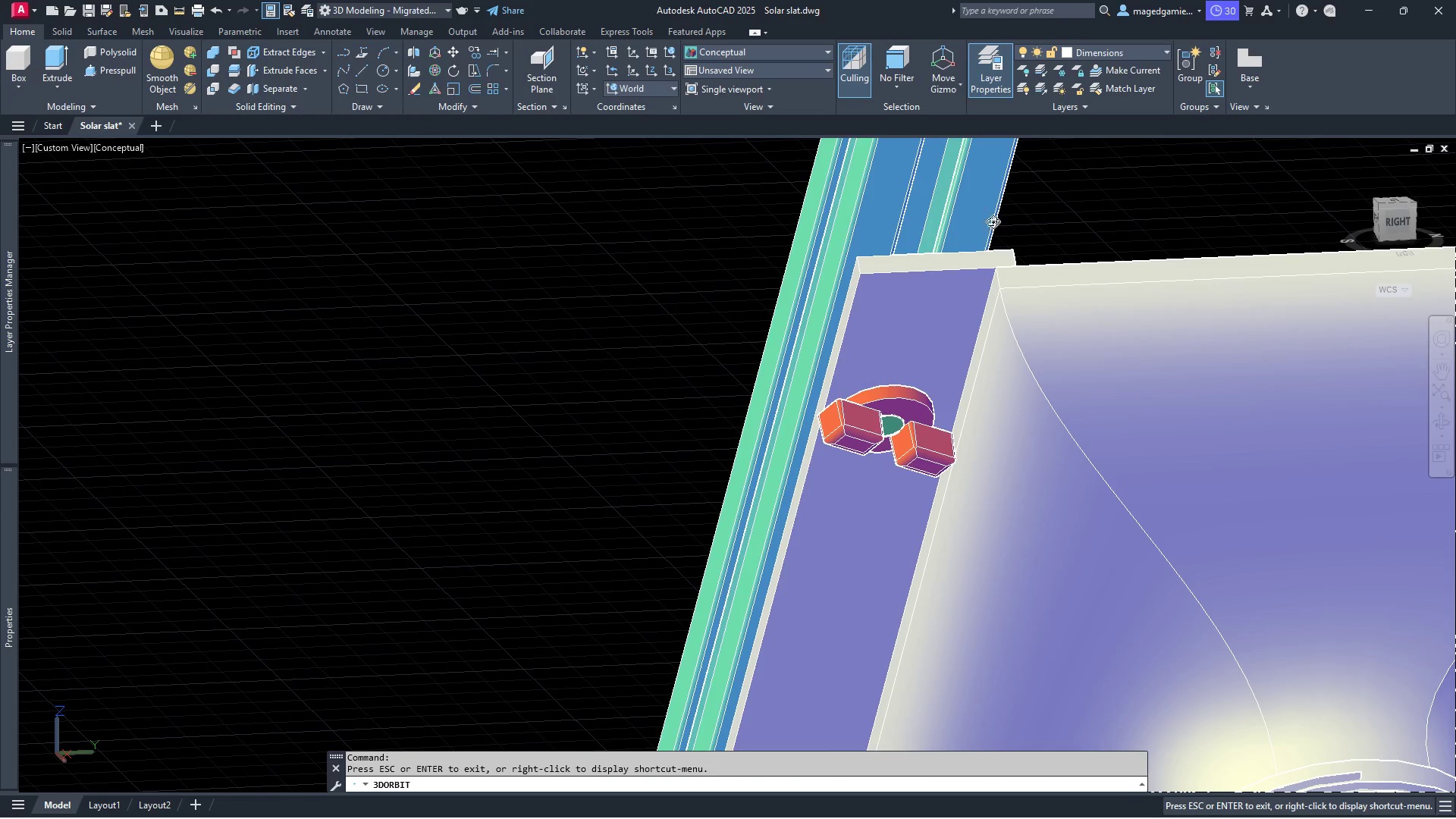 
left_click_drag(start_coordinate=[984, 247], to_coordinate=[947, 343])
 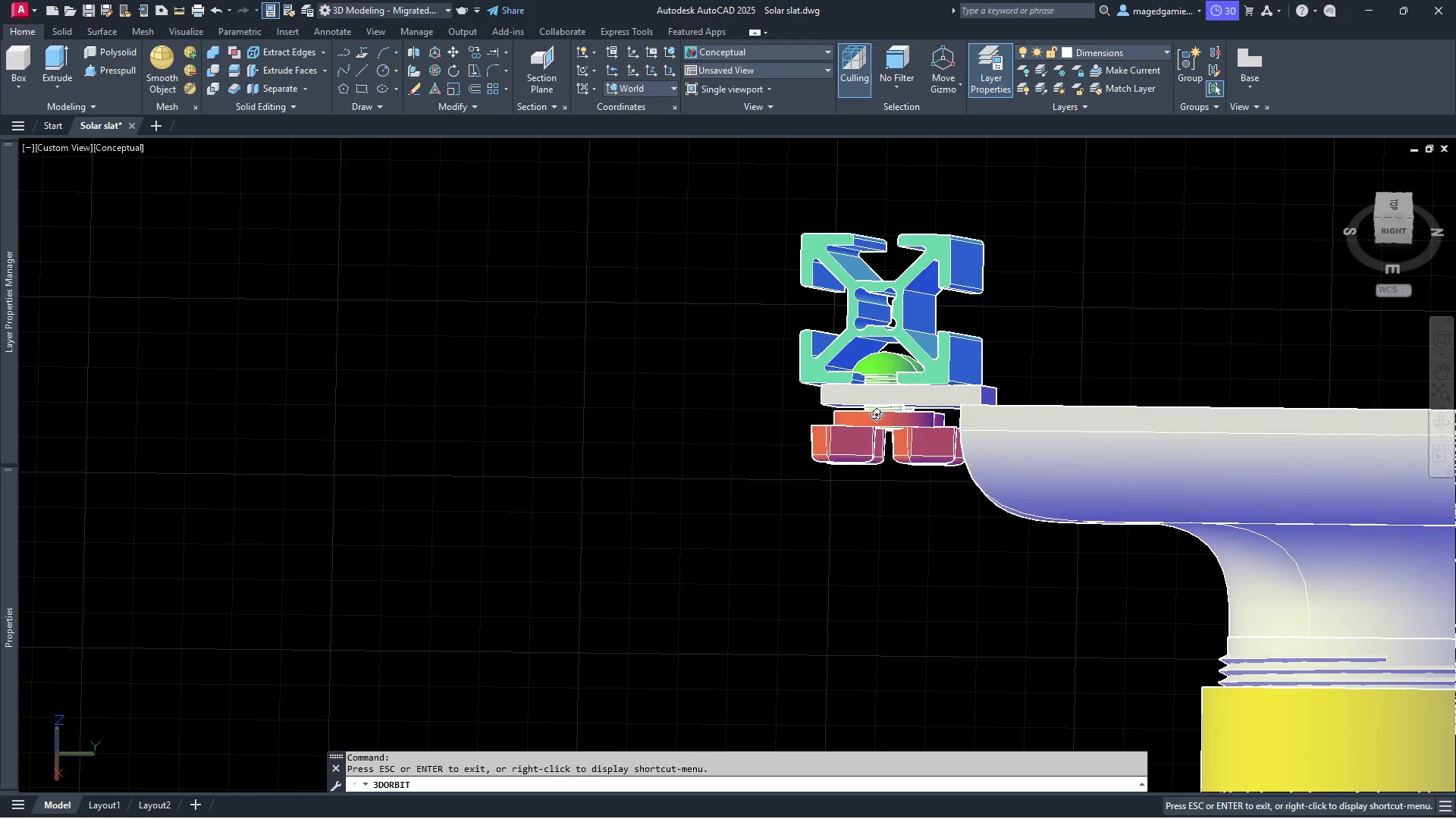 
scroll: coordinate [1181, 336], scroll_direction: down, amount: 16.0
 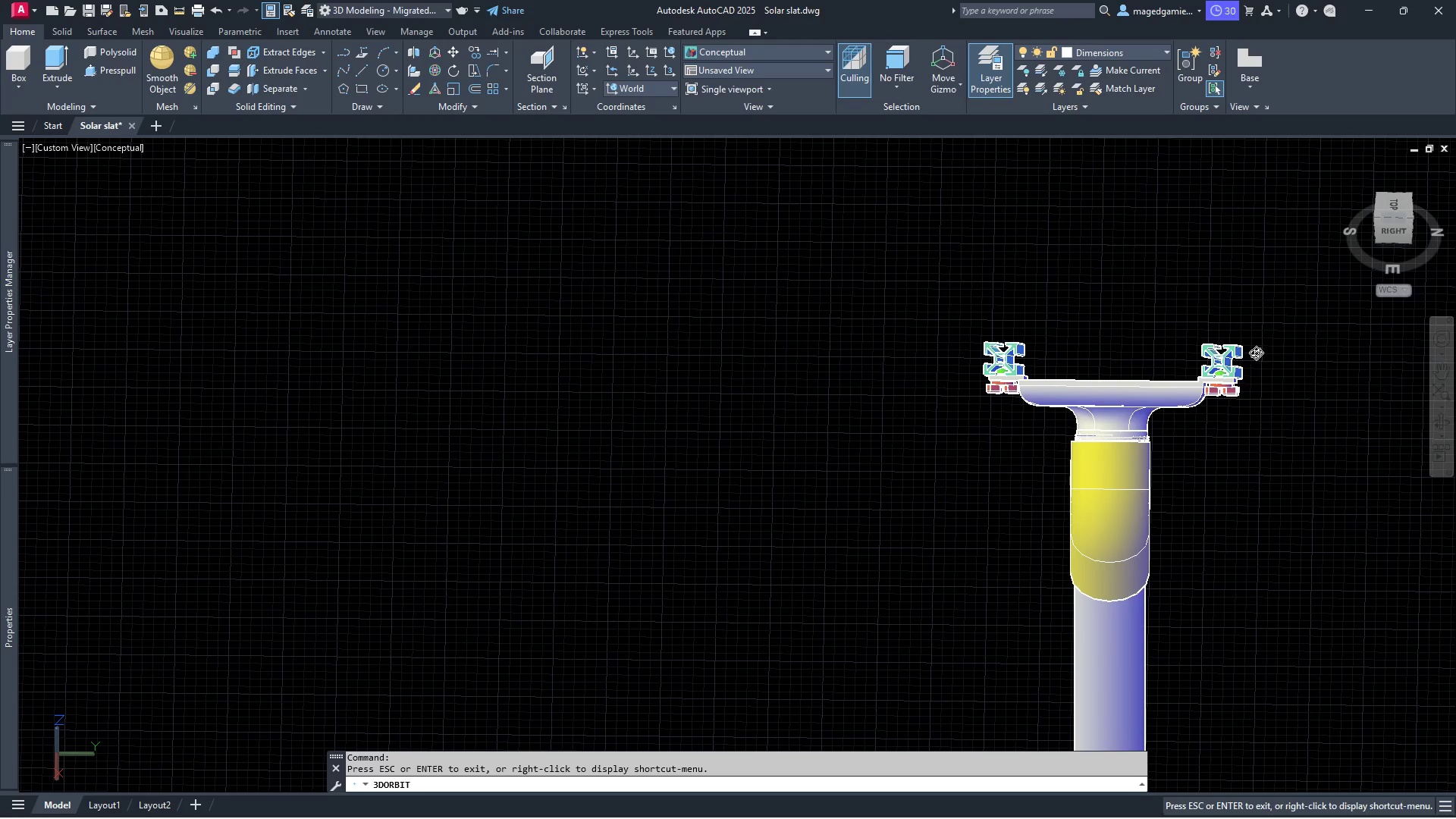 
scroll: coordinate [1225, 372], scroll_direction: up, amount: 17.0
 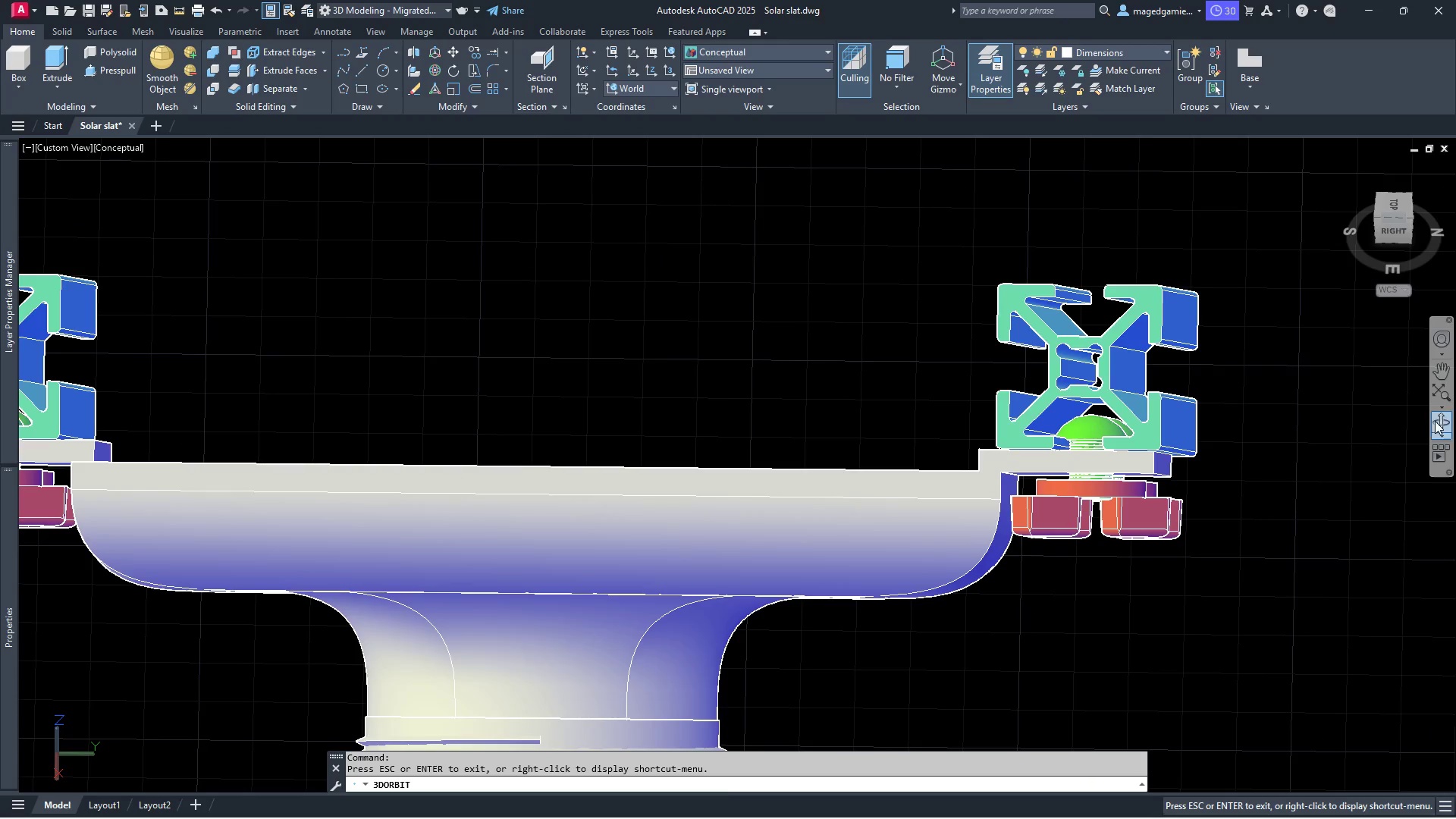 
left_click([1438, 421])
 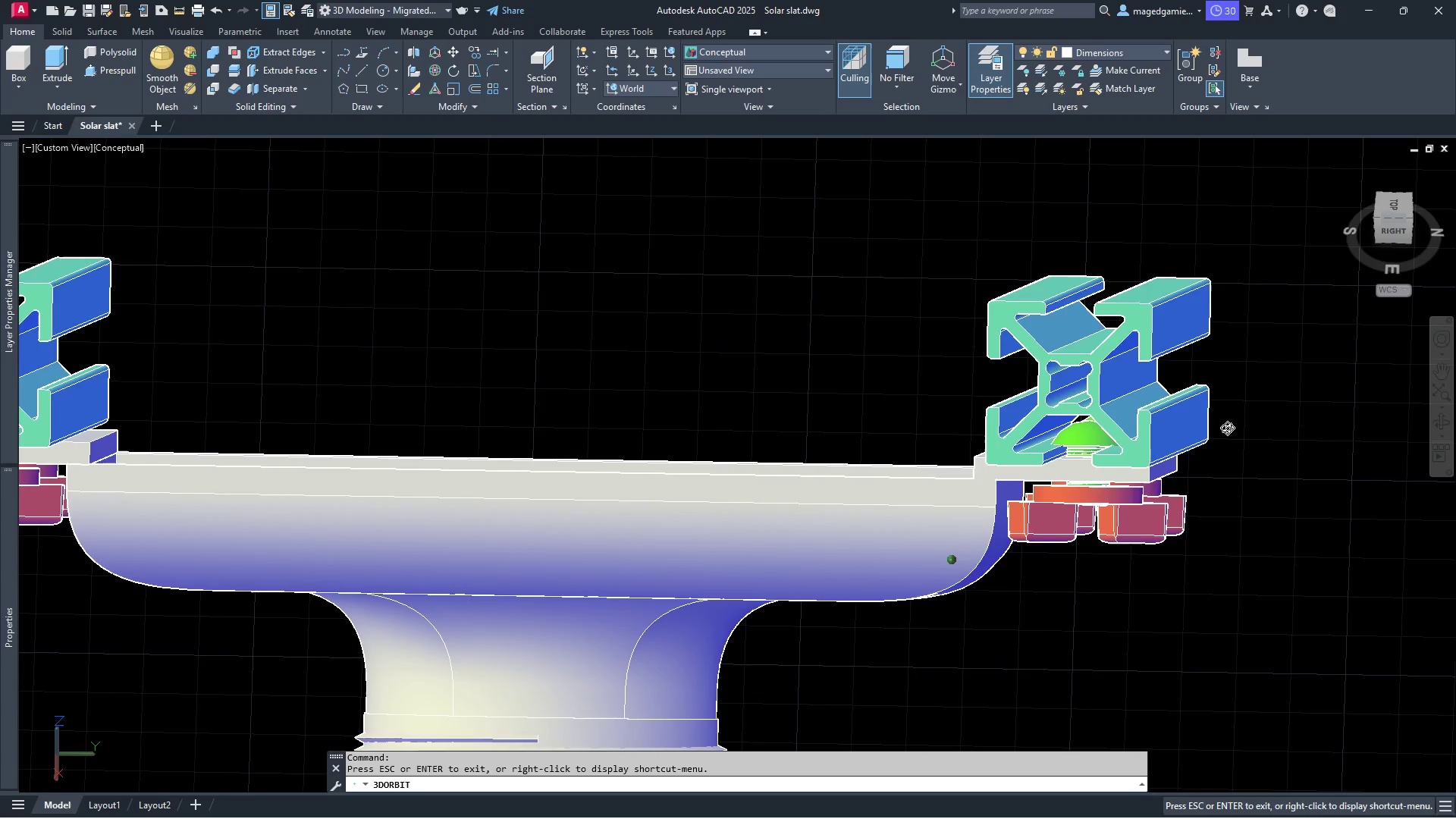 
wait(6.0)
 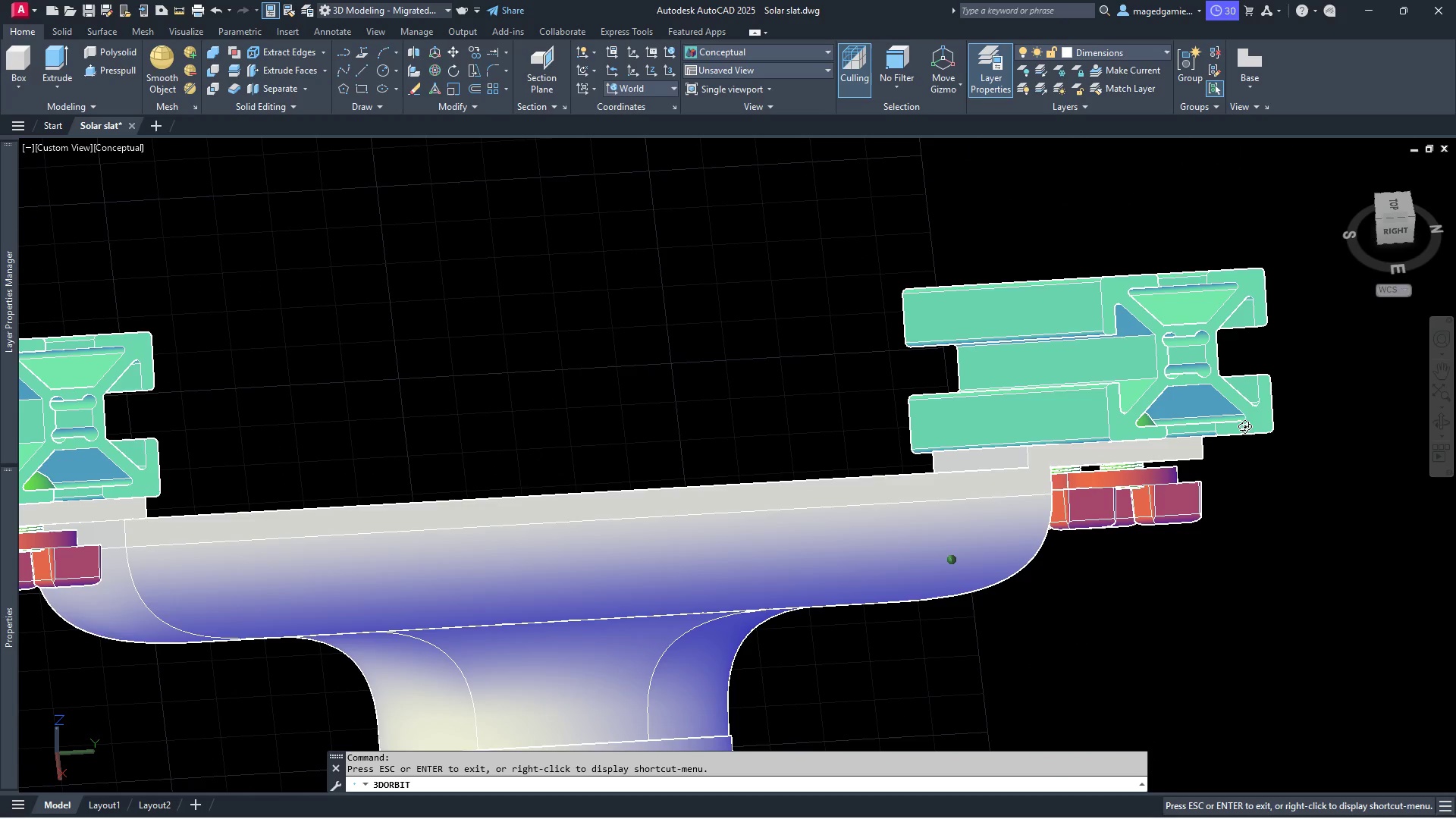 
scroll: coordinate [863, 347], scroll_direction: down, amount: 24.0
 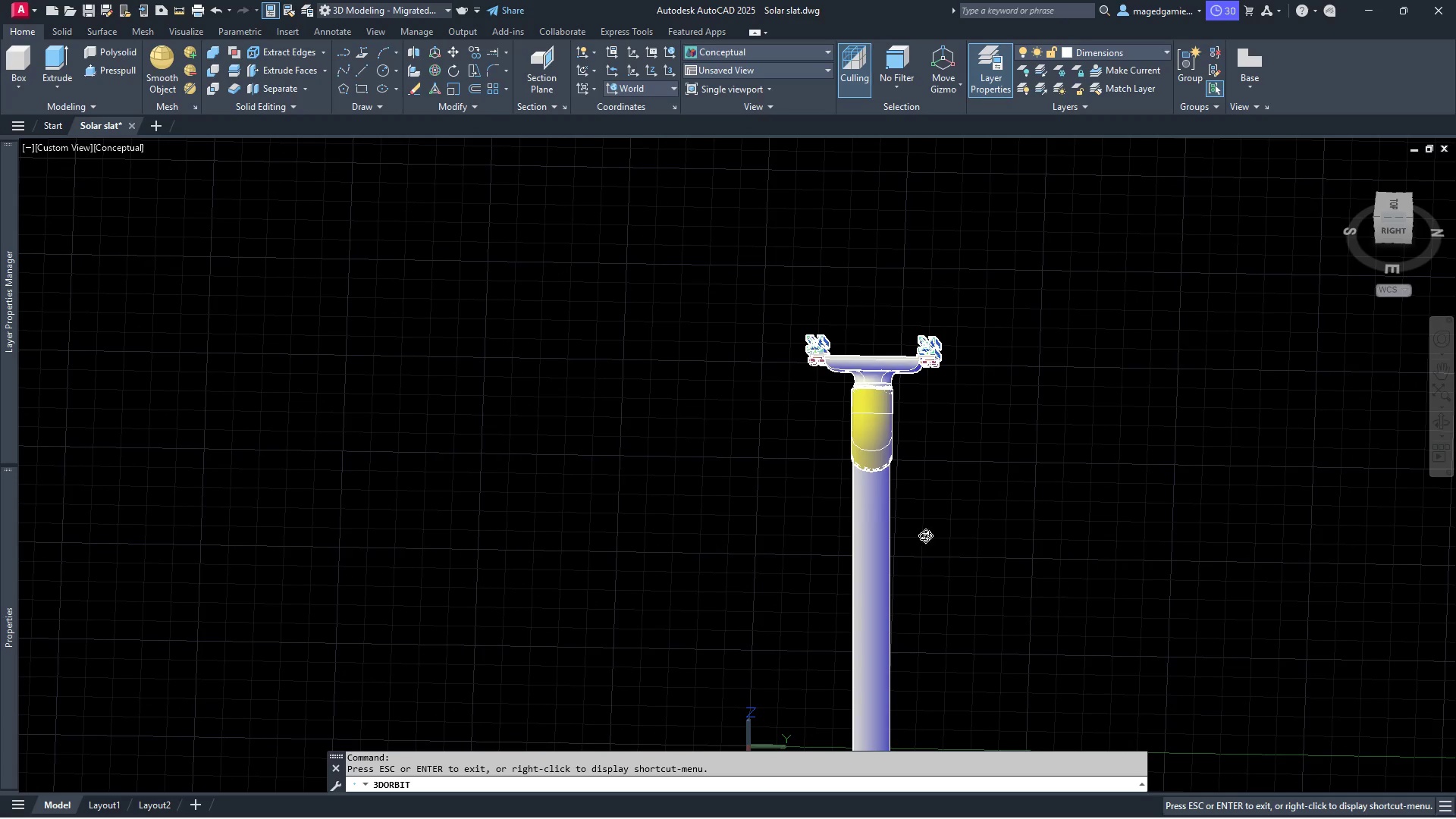 
scroll: coordinate [928, 617], scroll_direction: up, amount: 7.0
 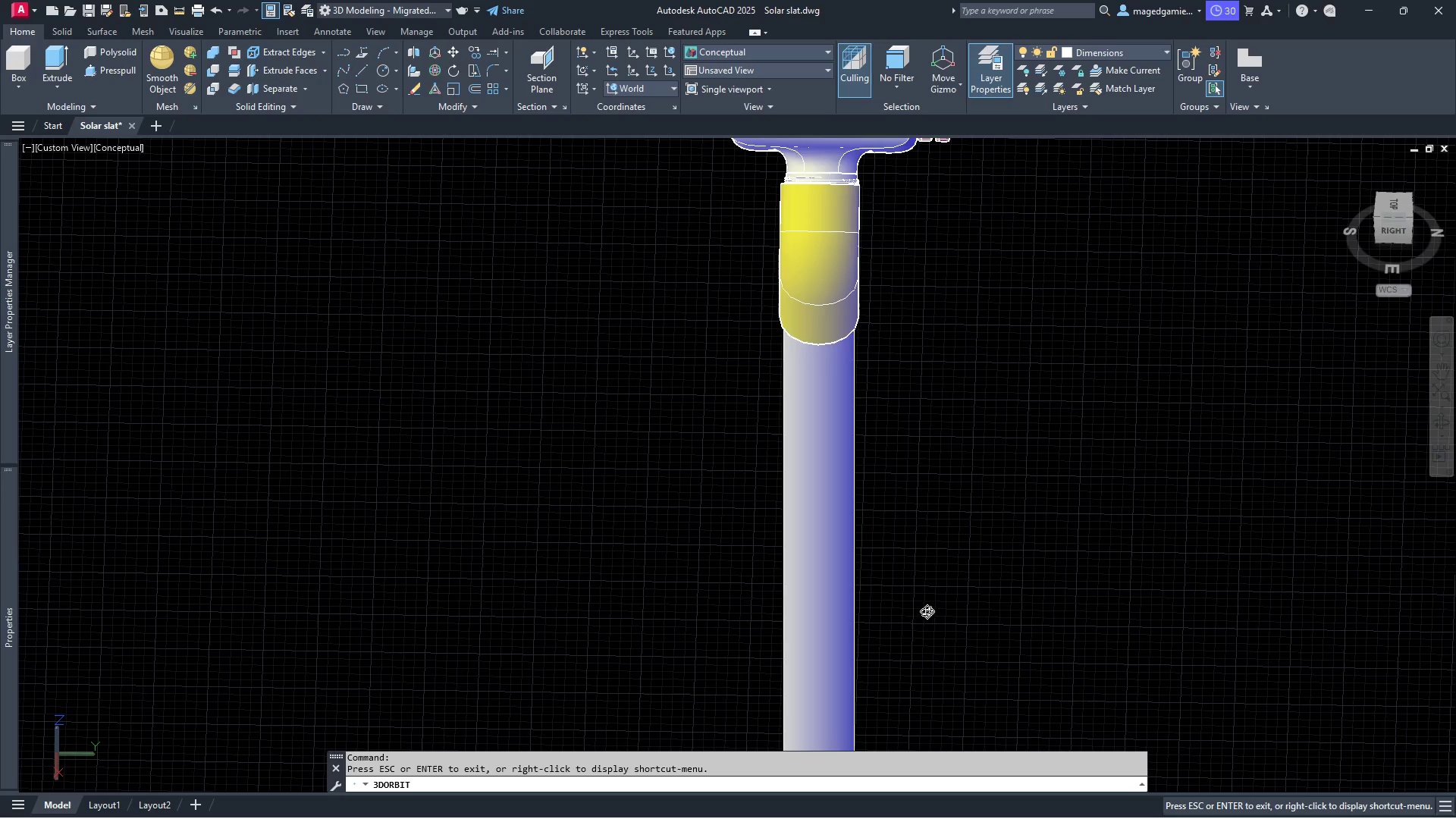 
scroll: coordinate [927, 611], scroll_direction: down, amount: 2.0
 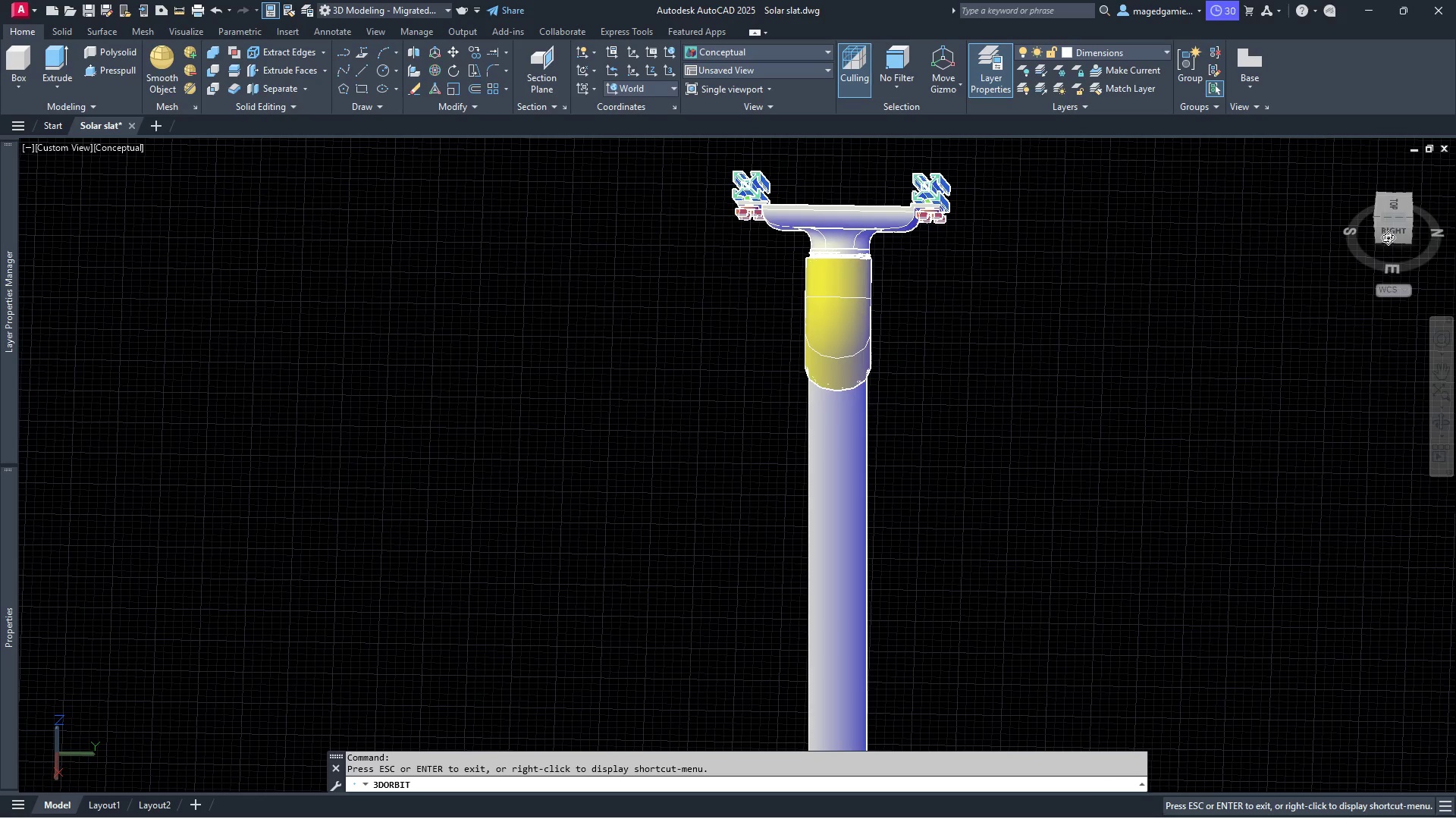 
key(Escape)
 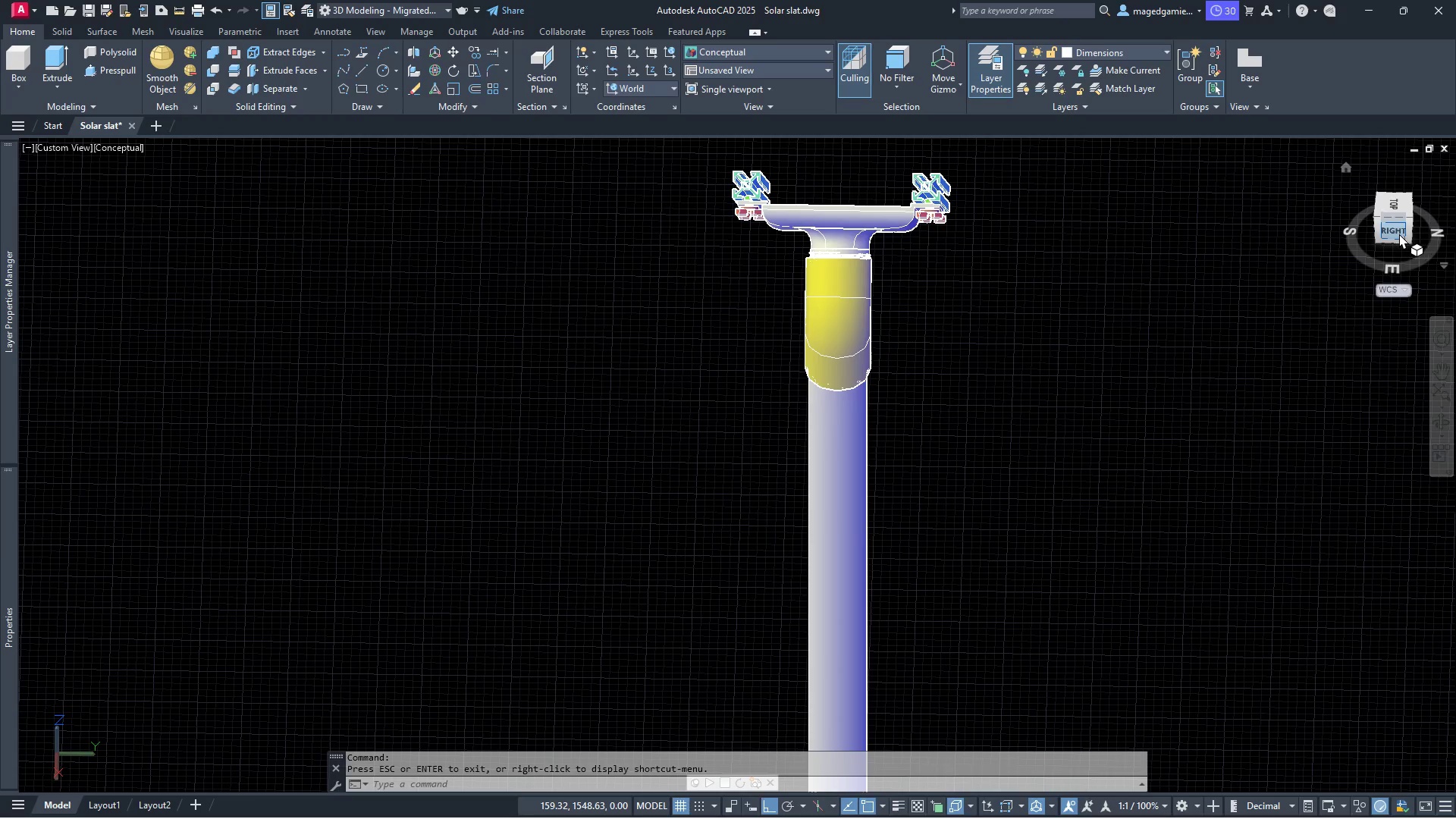 
left_click([1398, 234])
 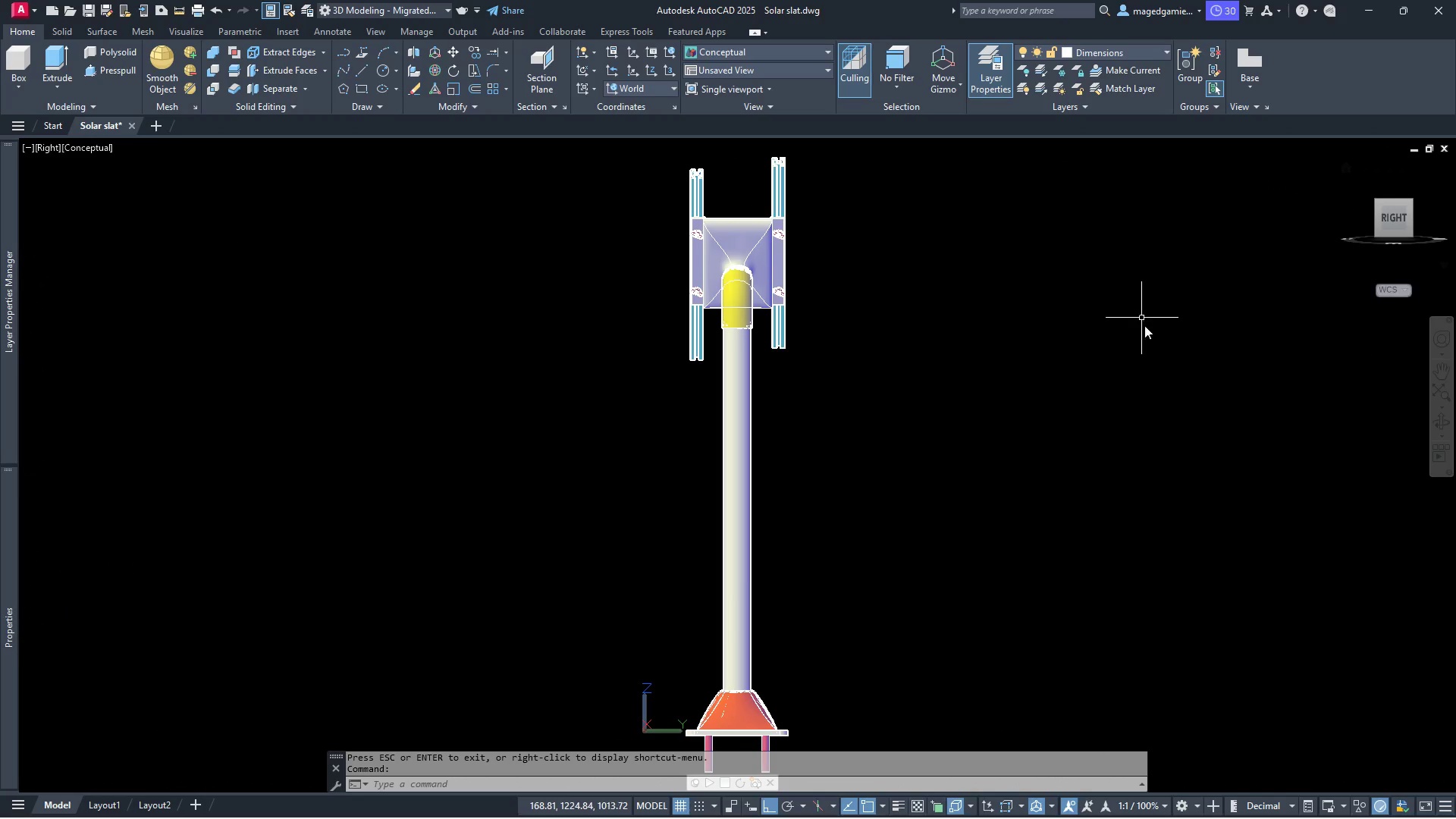 
scroll: coordinate [1184, 347], scroll_direction: down, amount: 1.0
 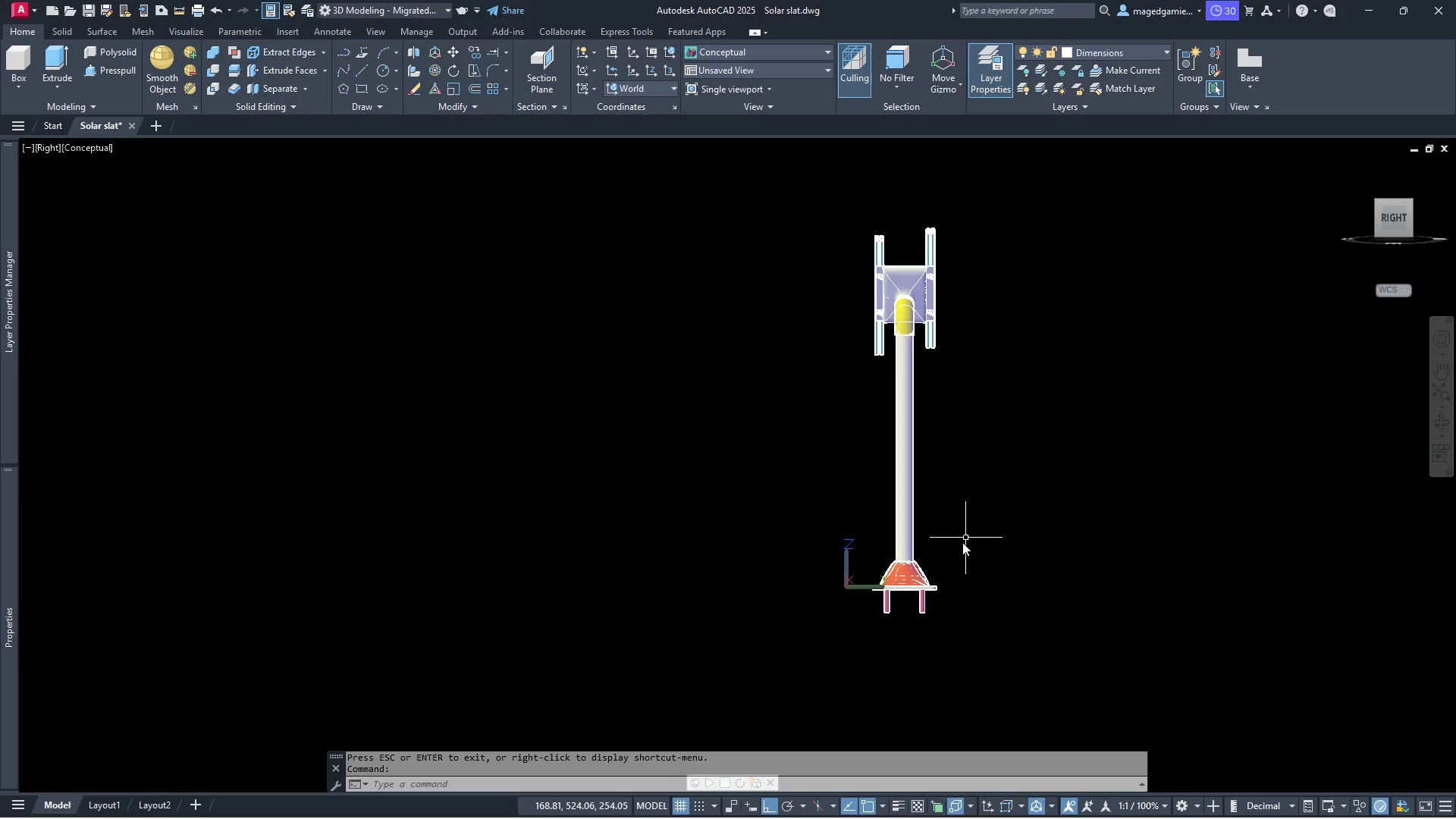 
scroll: coordinate [901, 572], scroll_direction: up, amount: 5.0
 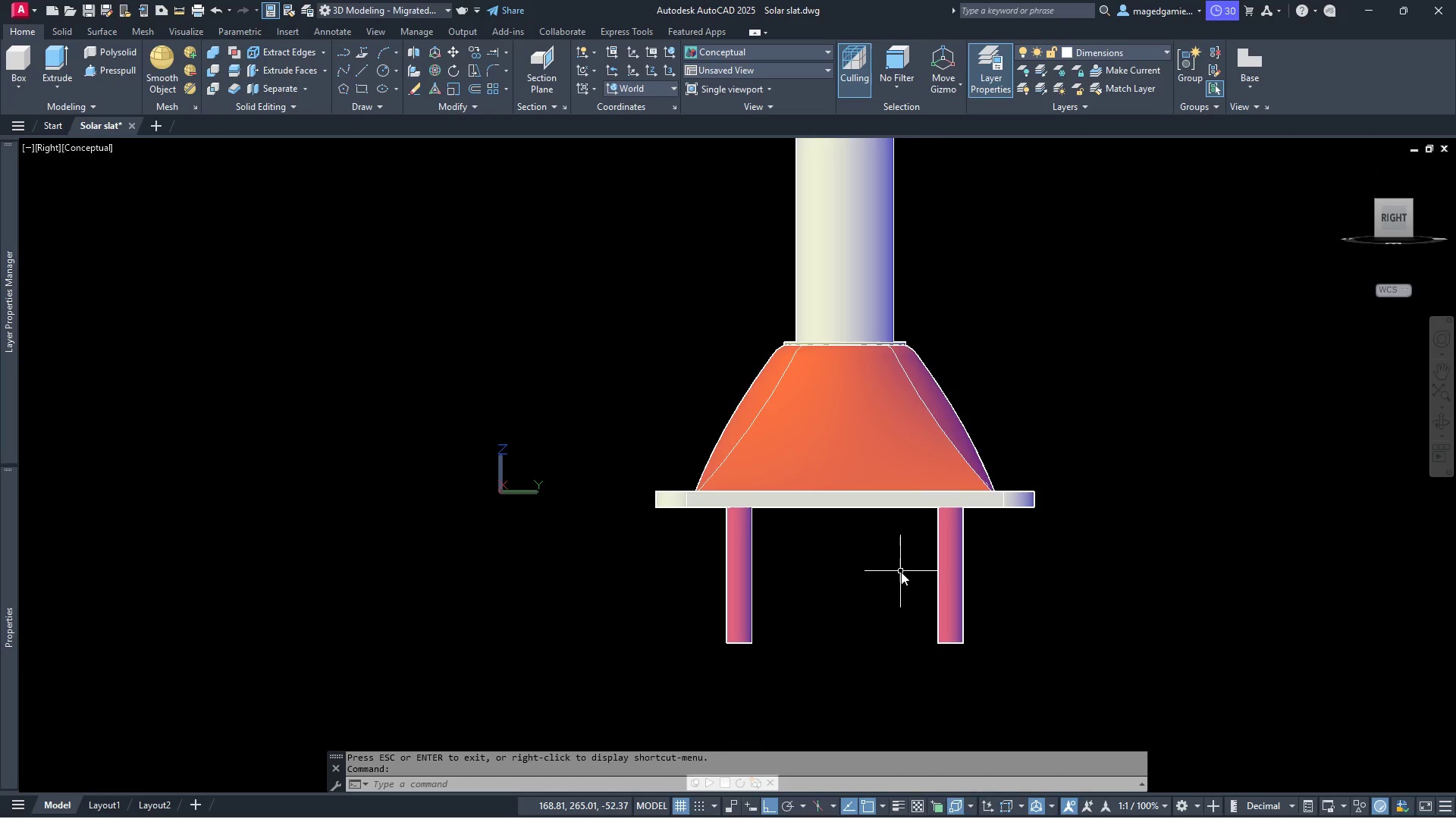 
scroll: coordinate [857, 607], scroll_direction: down, amount: 4.0
 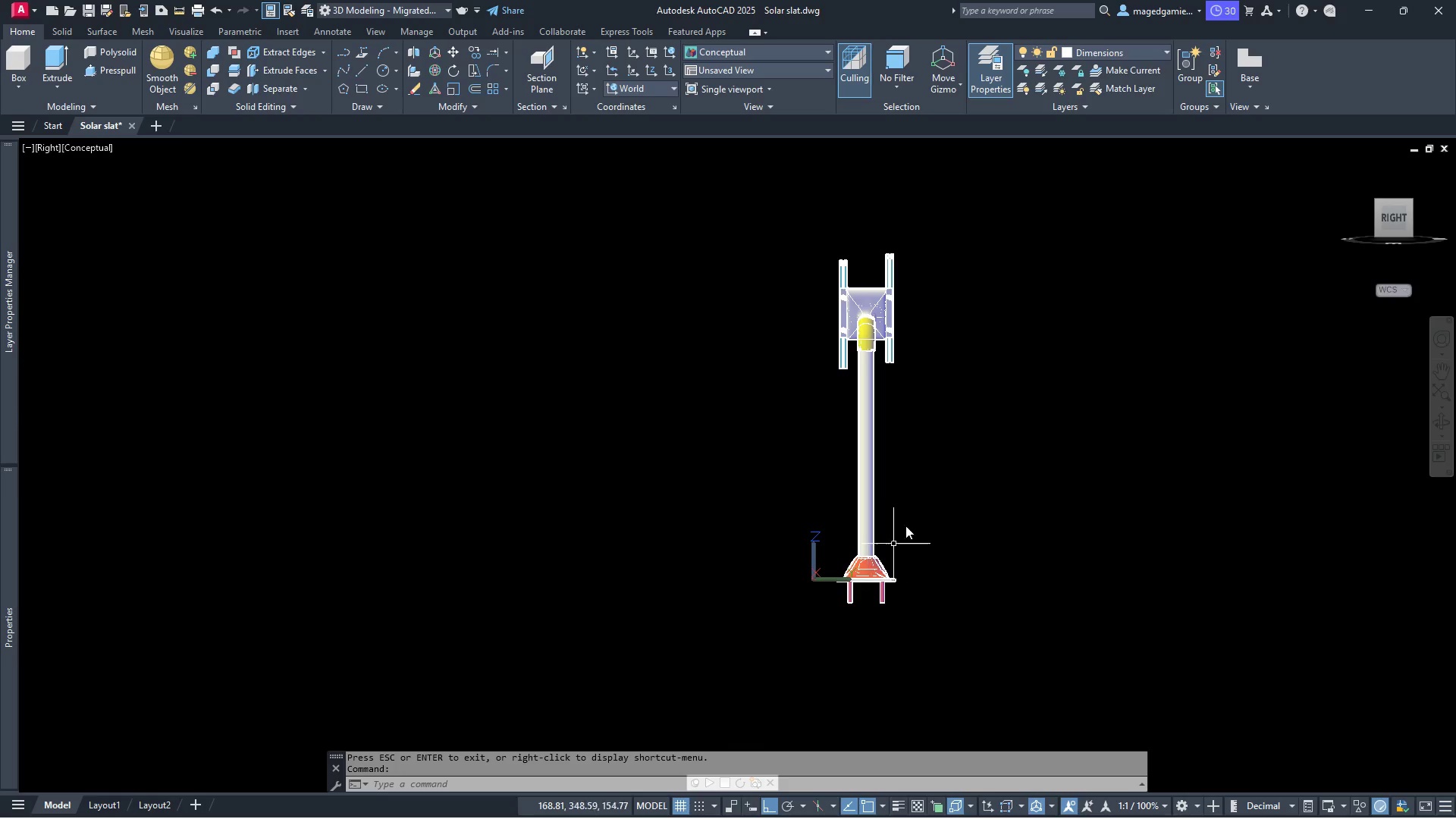 
scroll: coordinate [974, 152], scroll_direction: up, amount: 2.0
 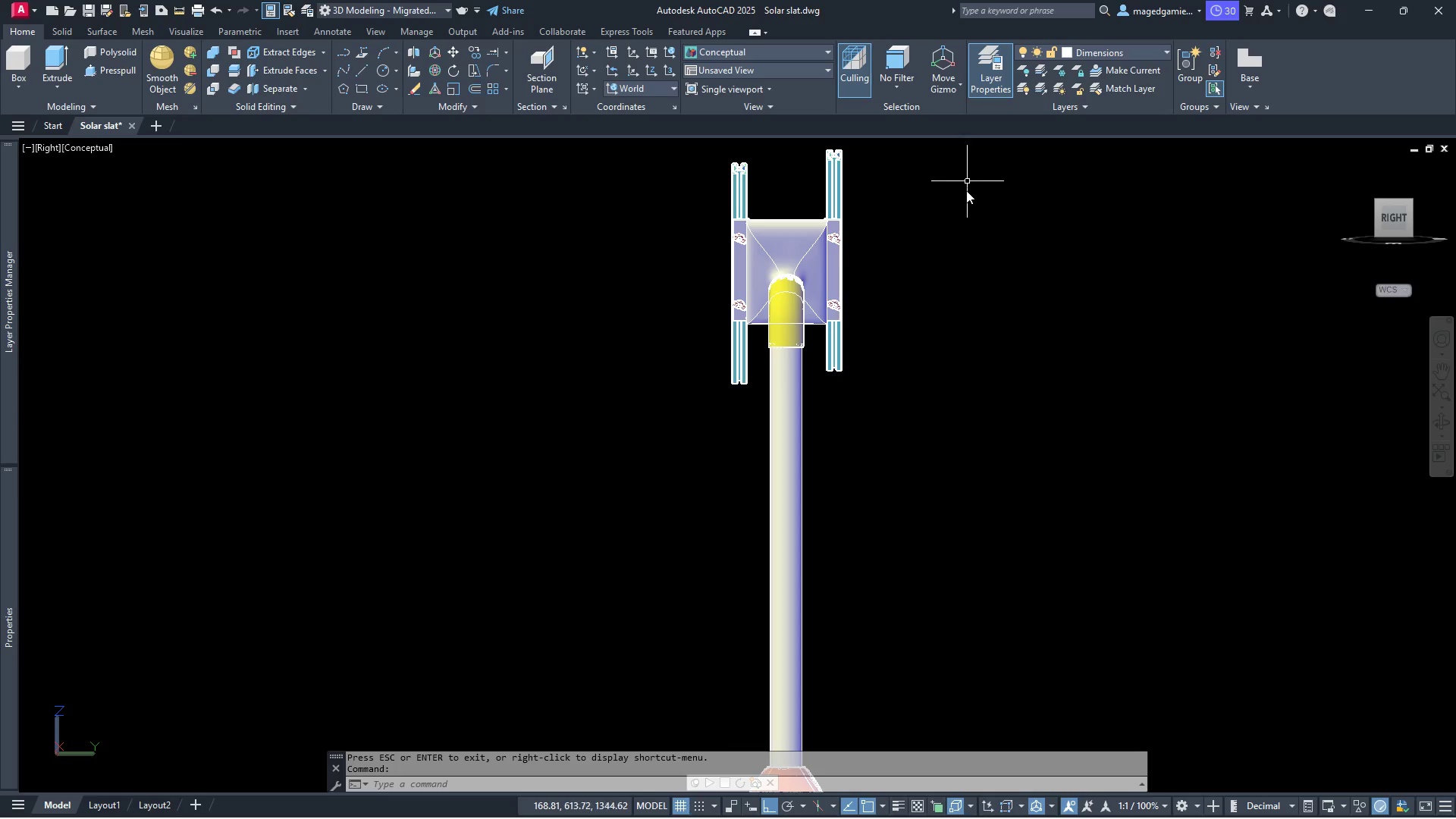 
scroll: coordinate [962, 199], scroll_direction: down, amount: 1.0
 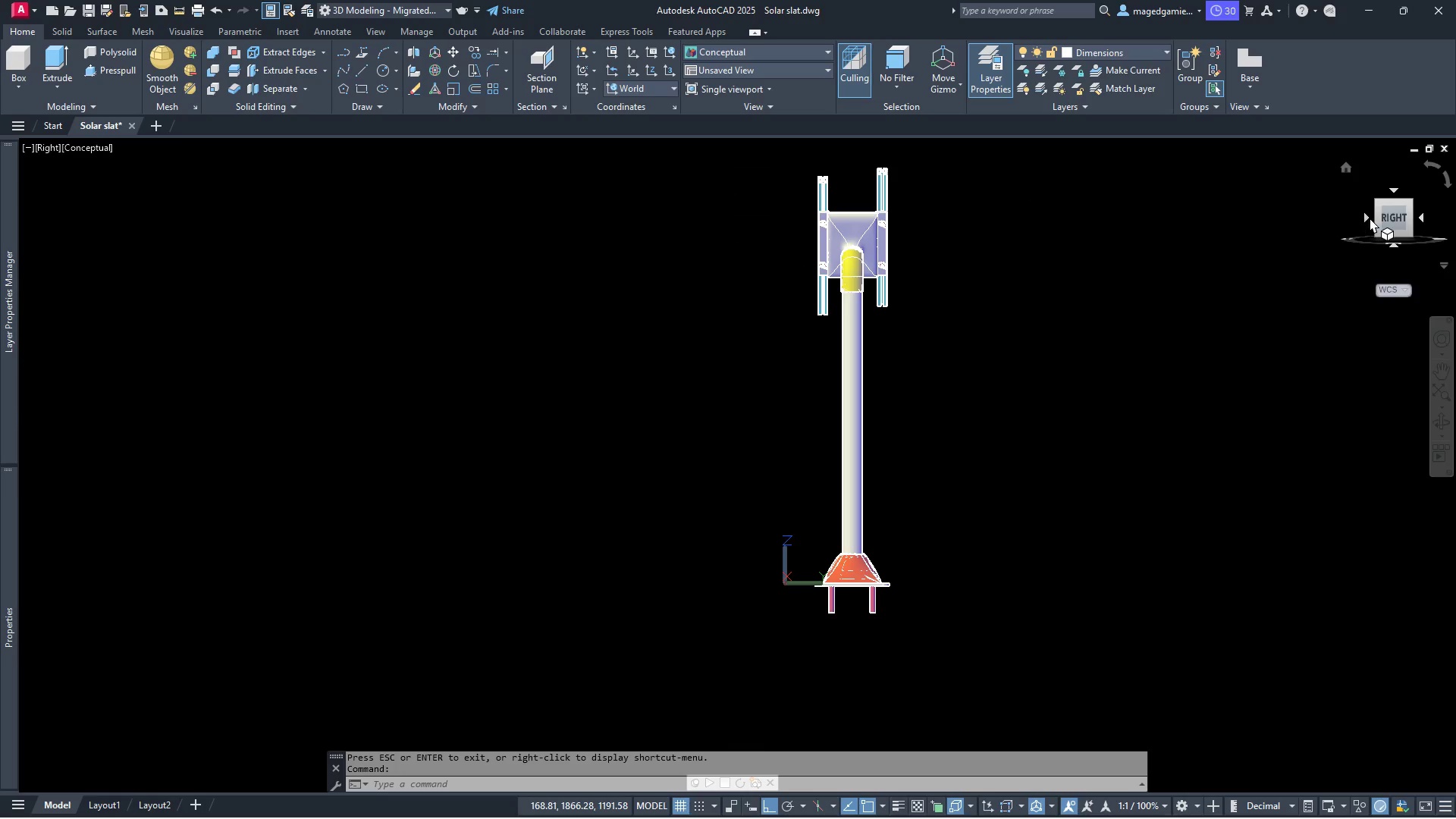 
left_click([1365, 218])
 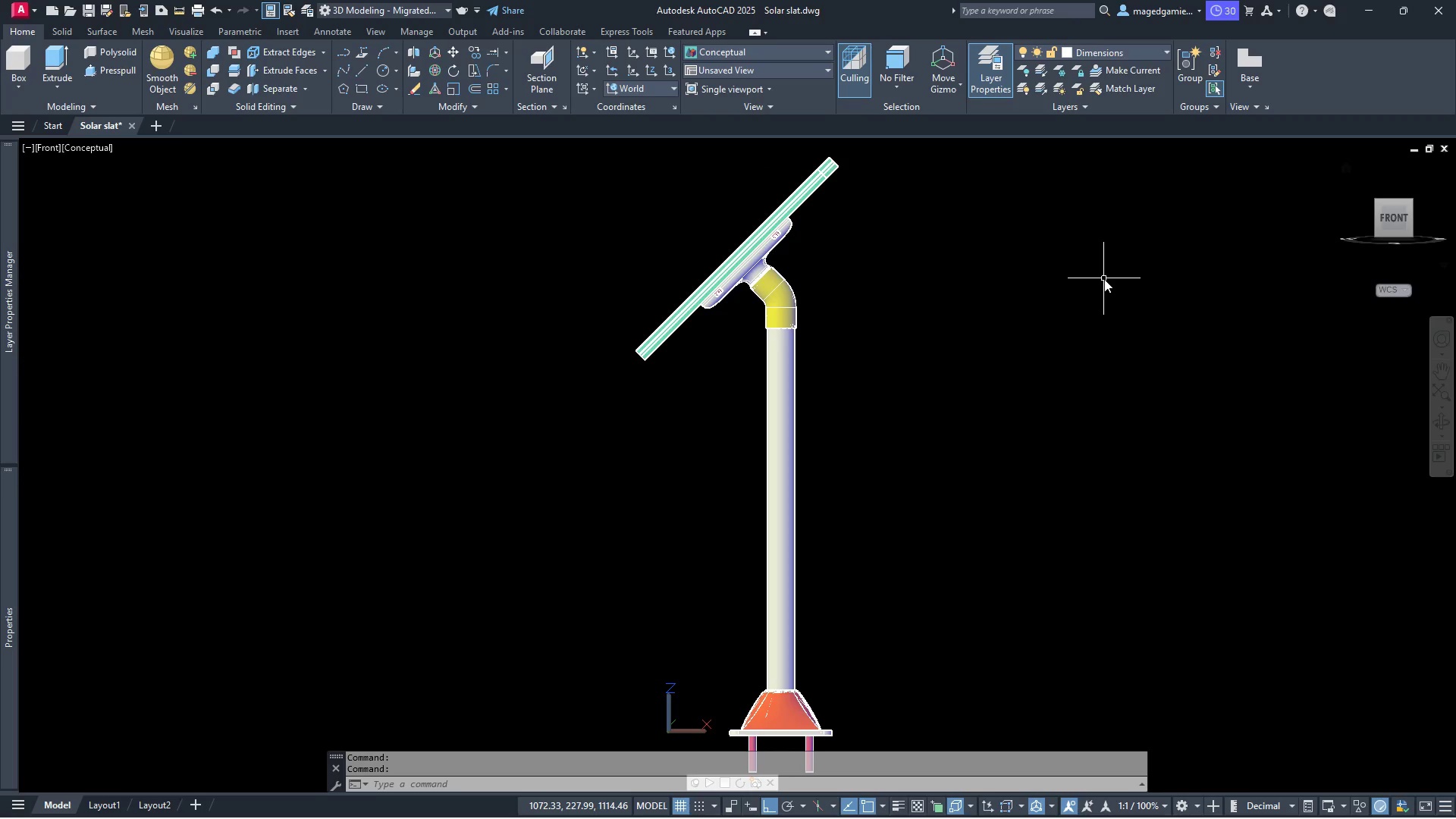 